 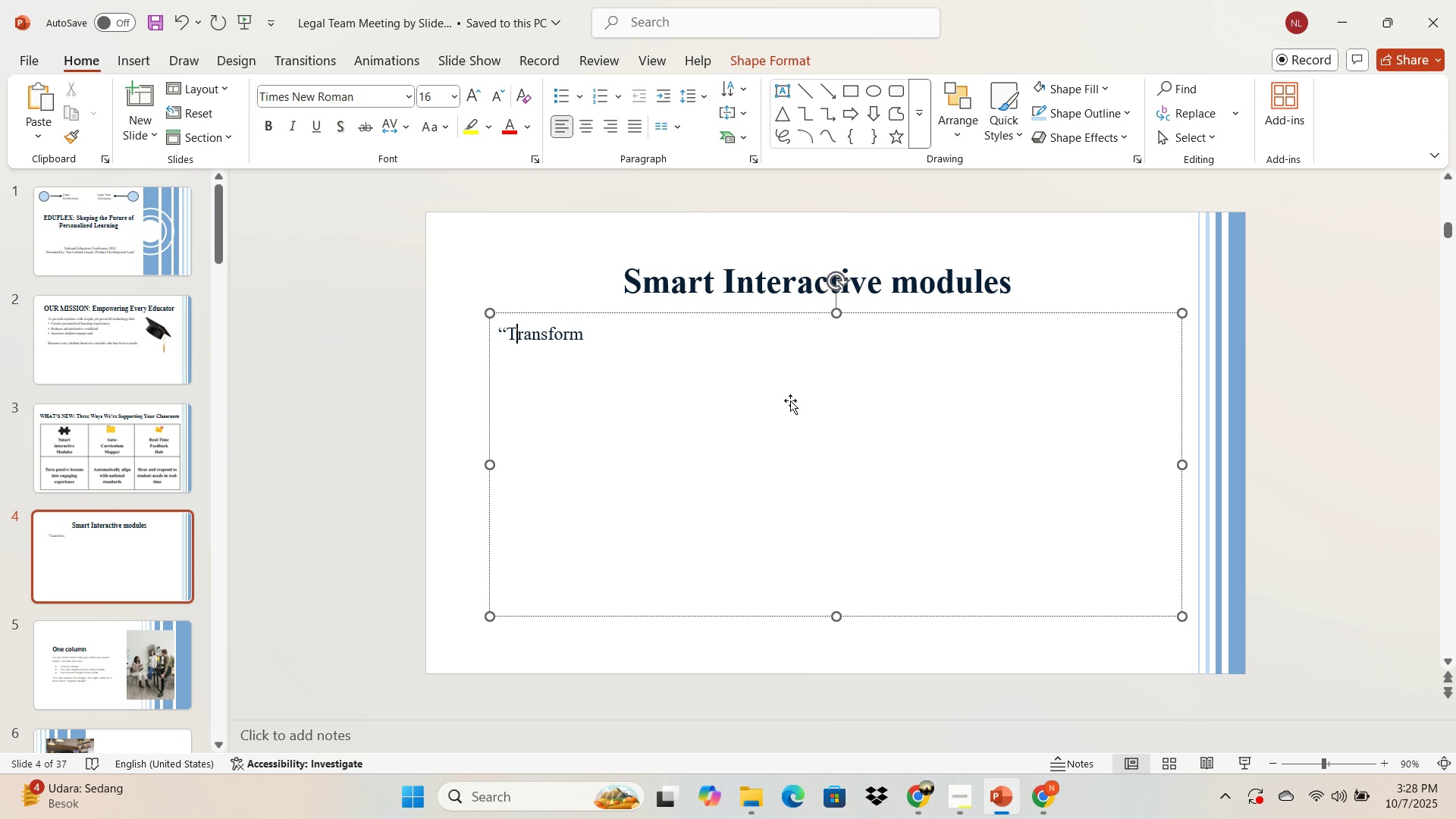 
key(NumpadEnter)
 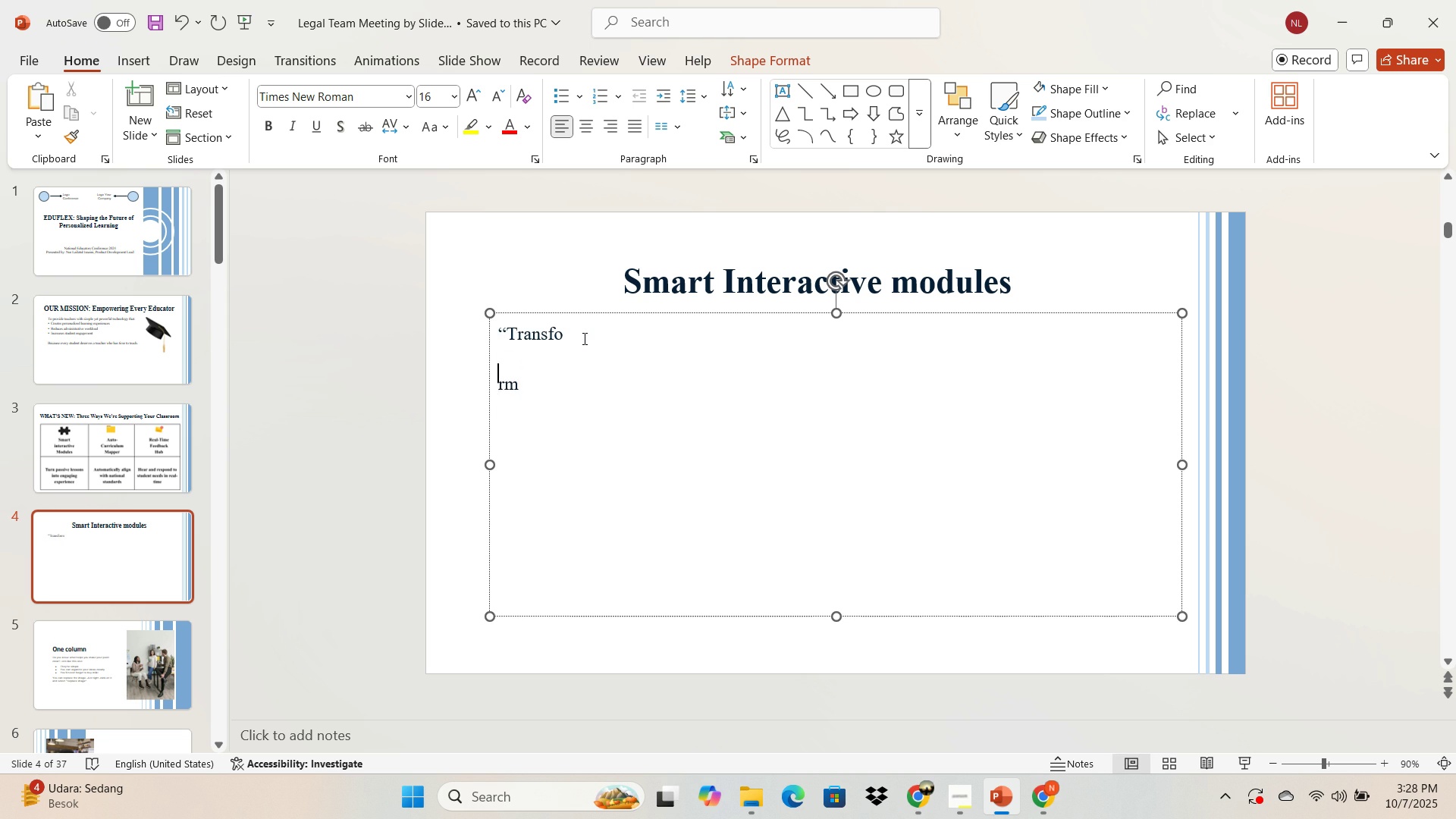 
key(NumpadEnter)
 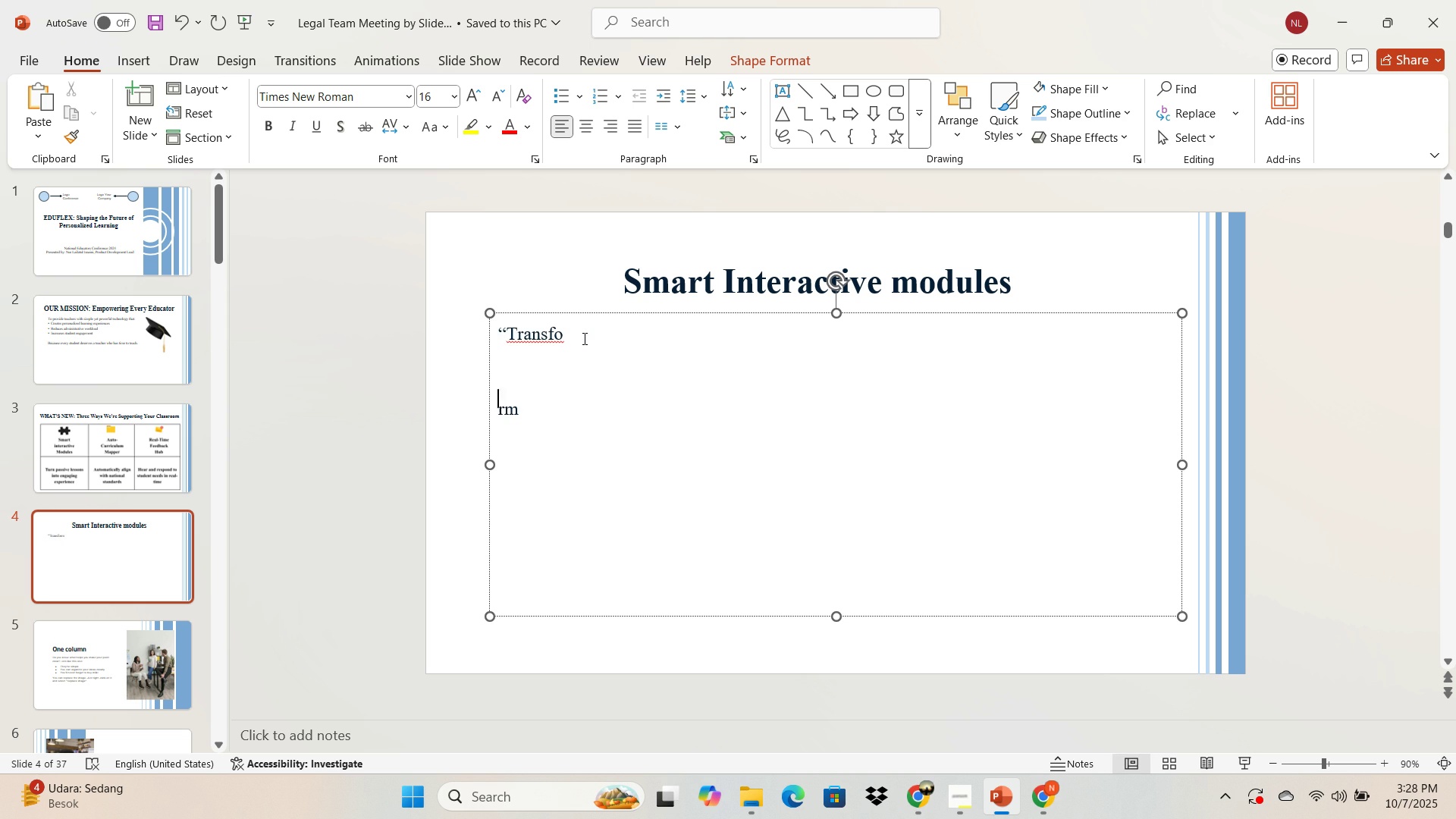 
key(NumpadEnter)
 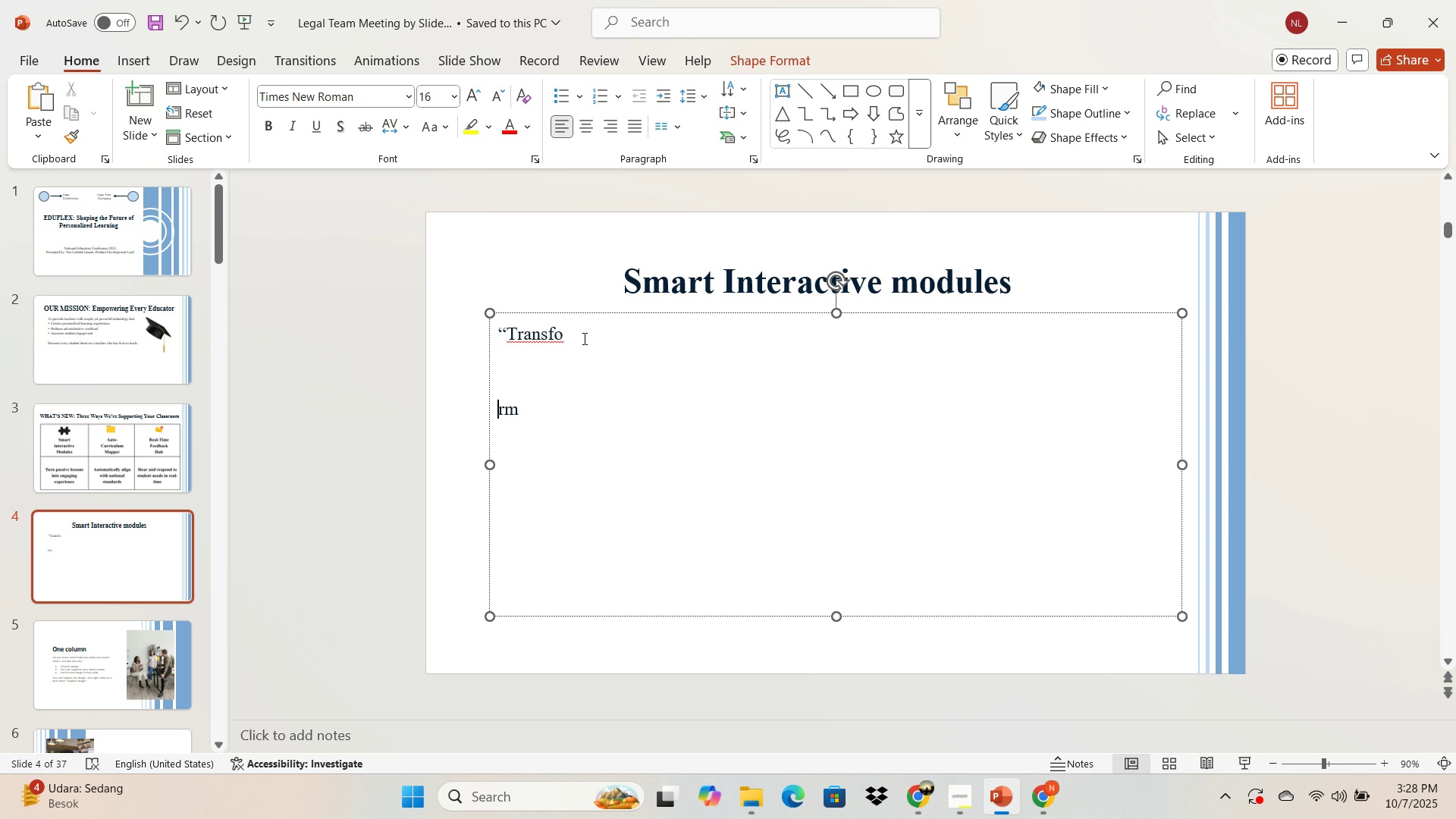 
key(Backspace)
 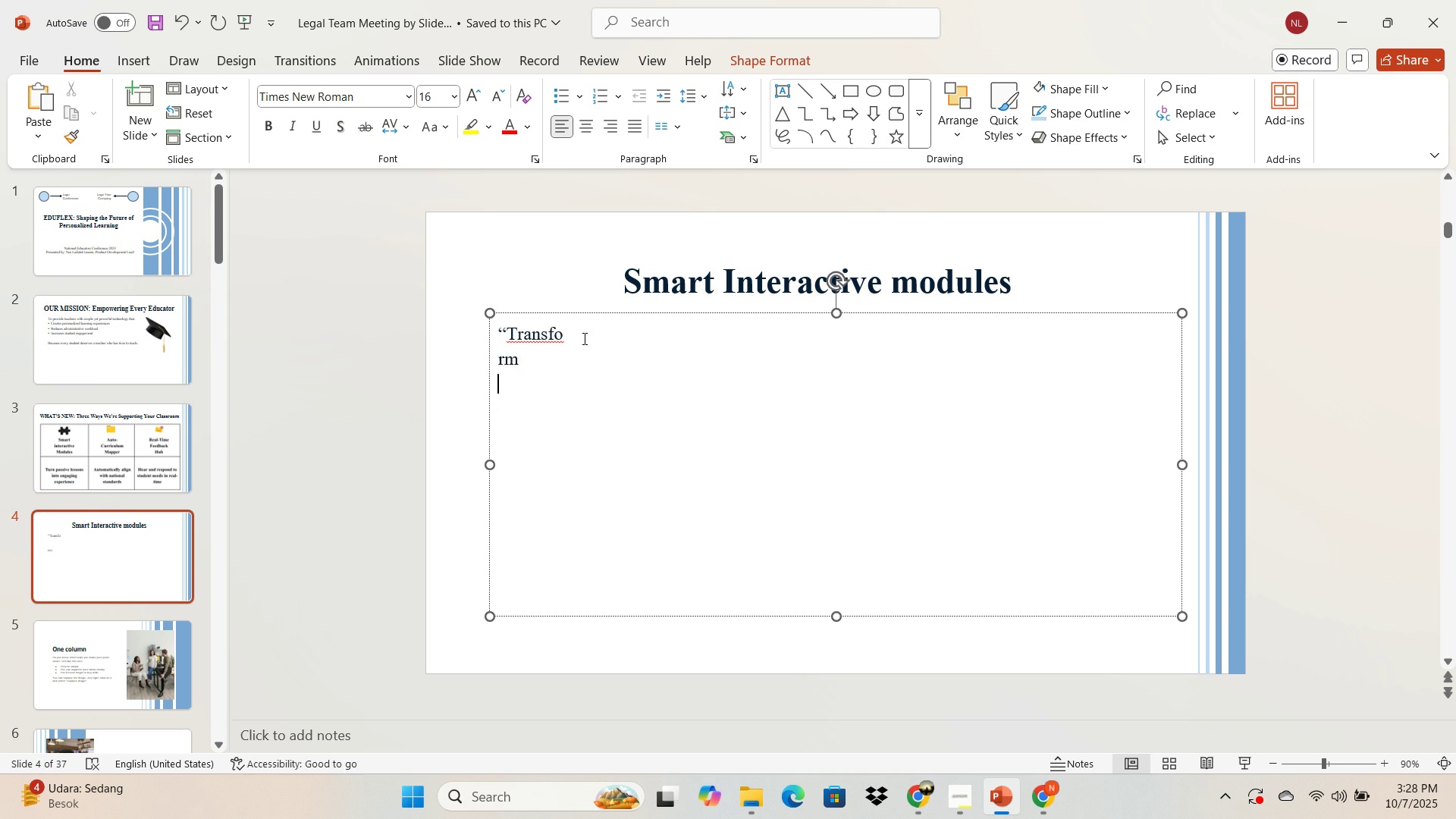 
key(Backspace)
 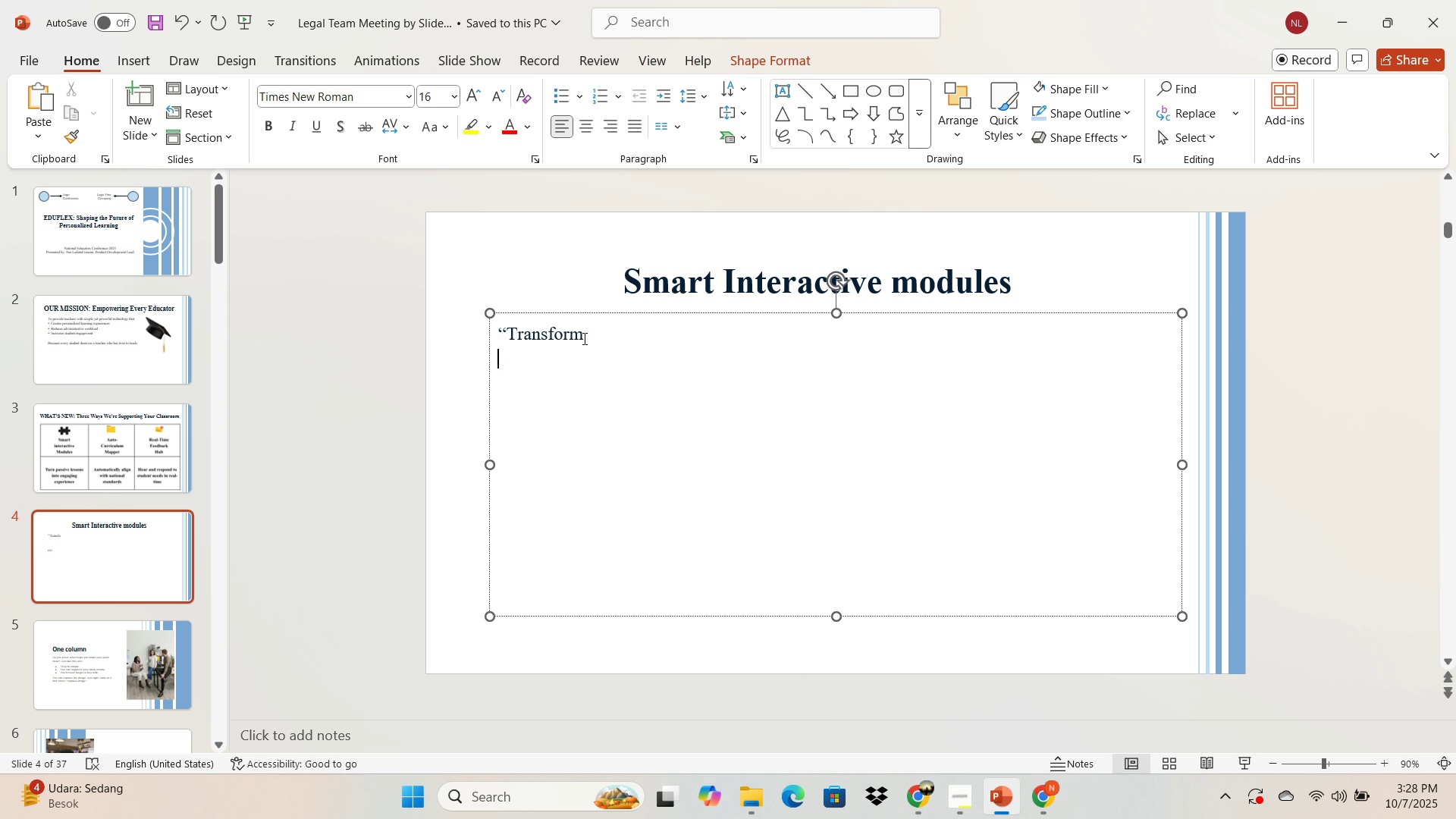 
key(Backspace)
 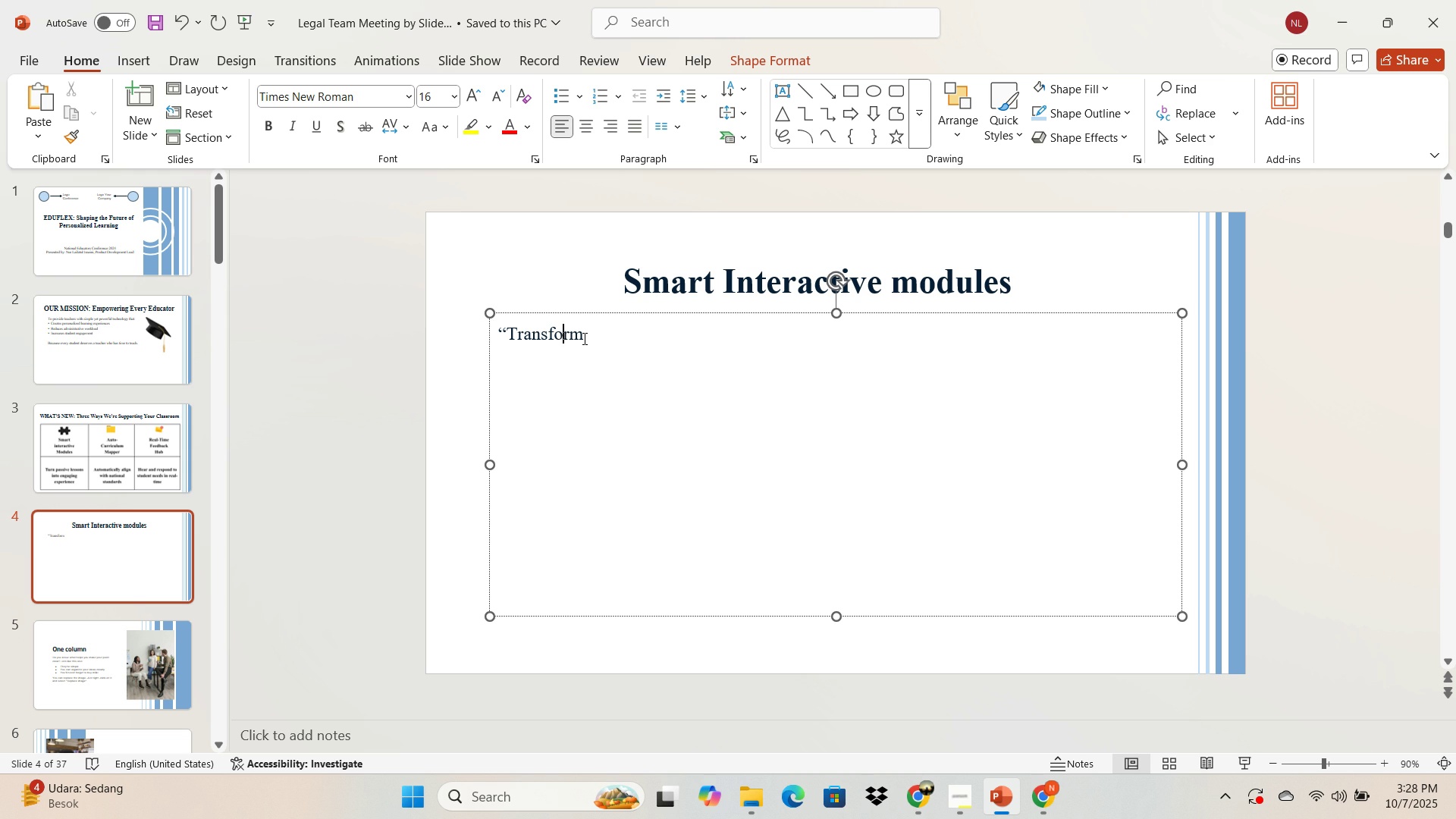 
key(ArrowRight)
 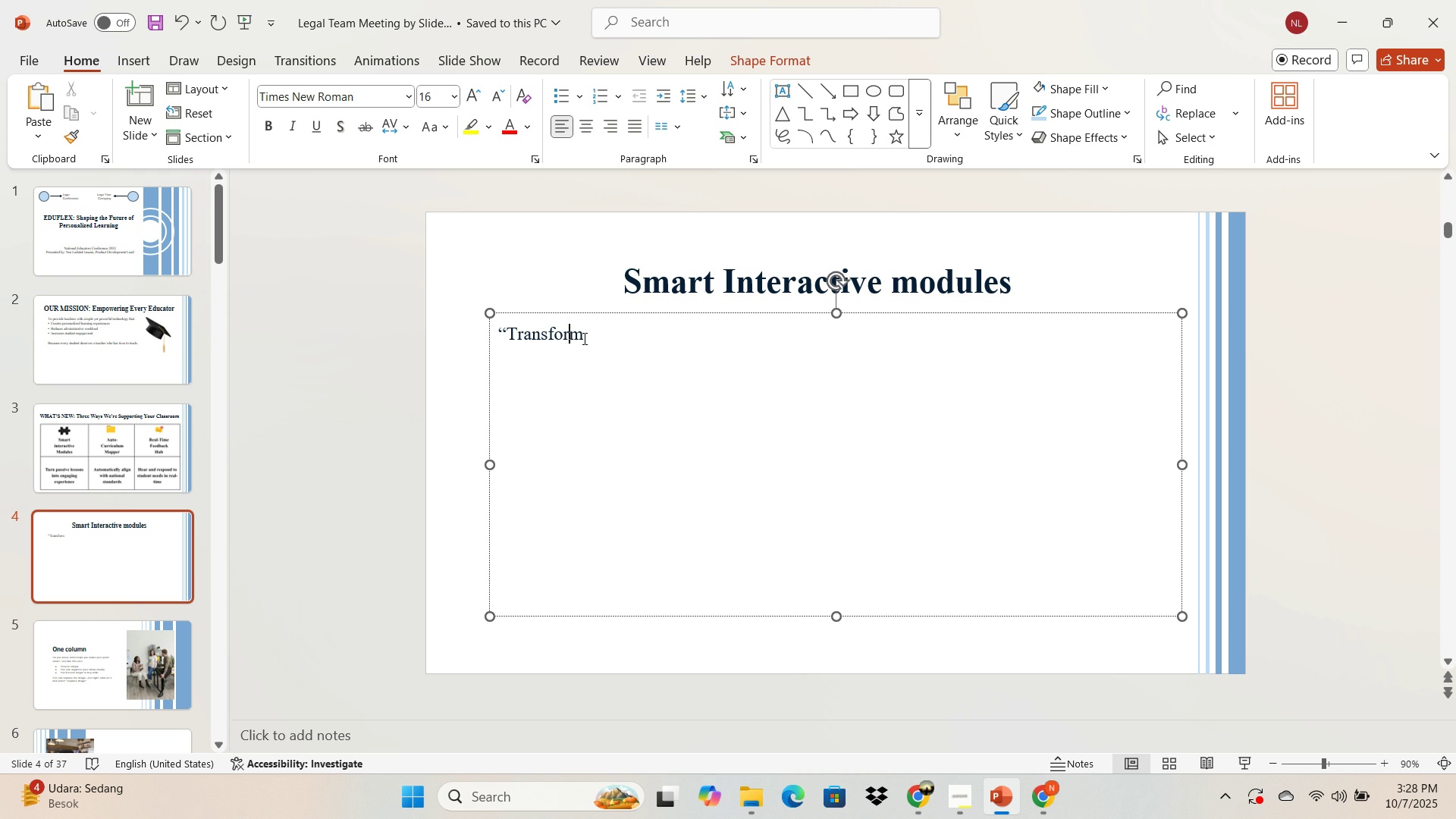 
key(ArrowRight)
 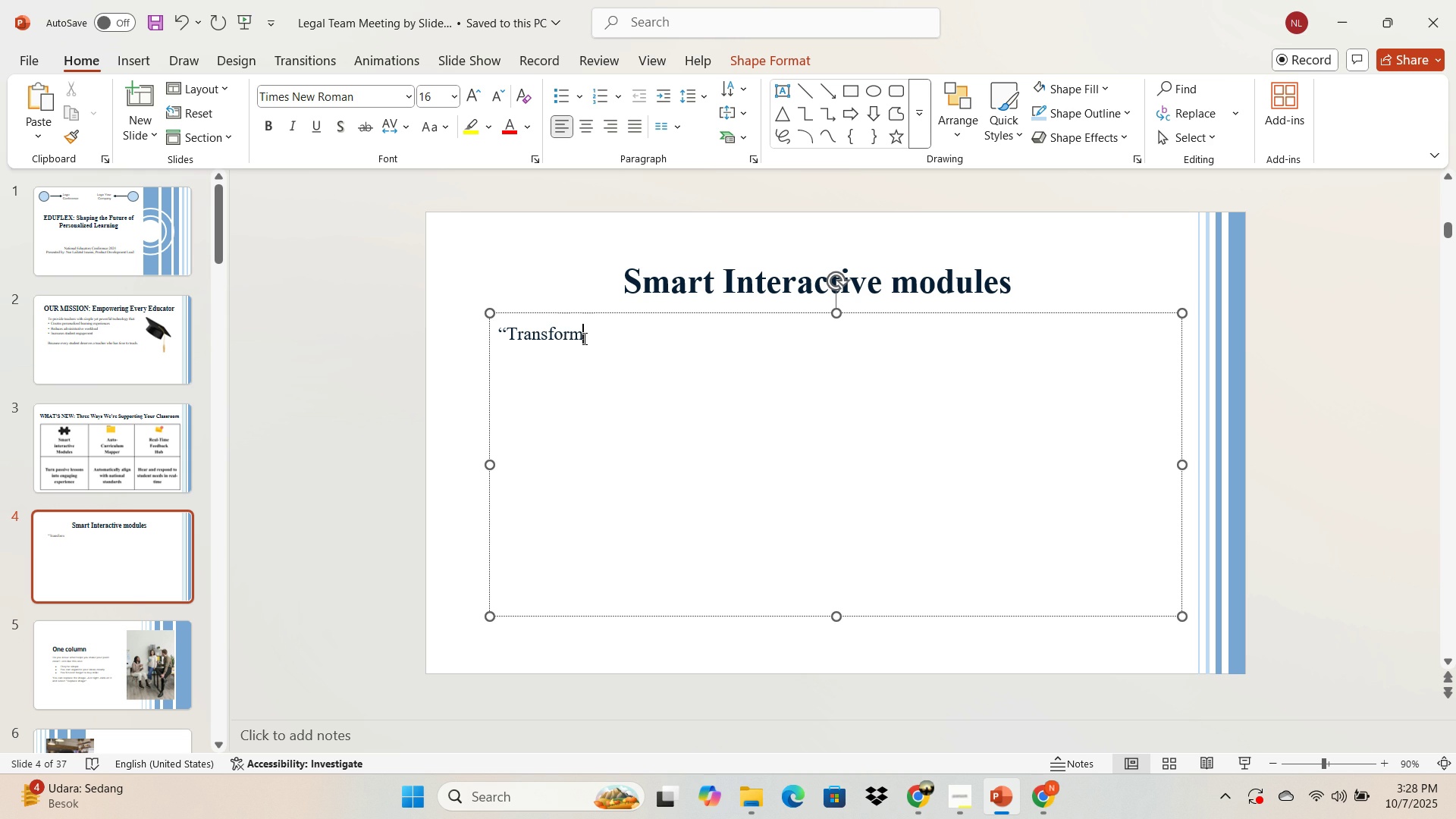 
key(ArrowRight)
 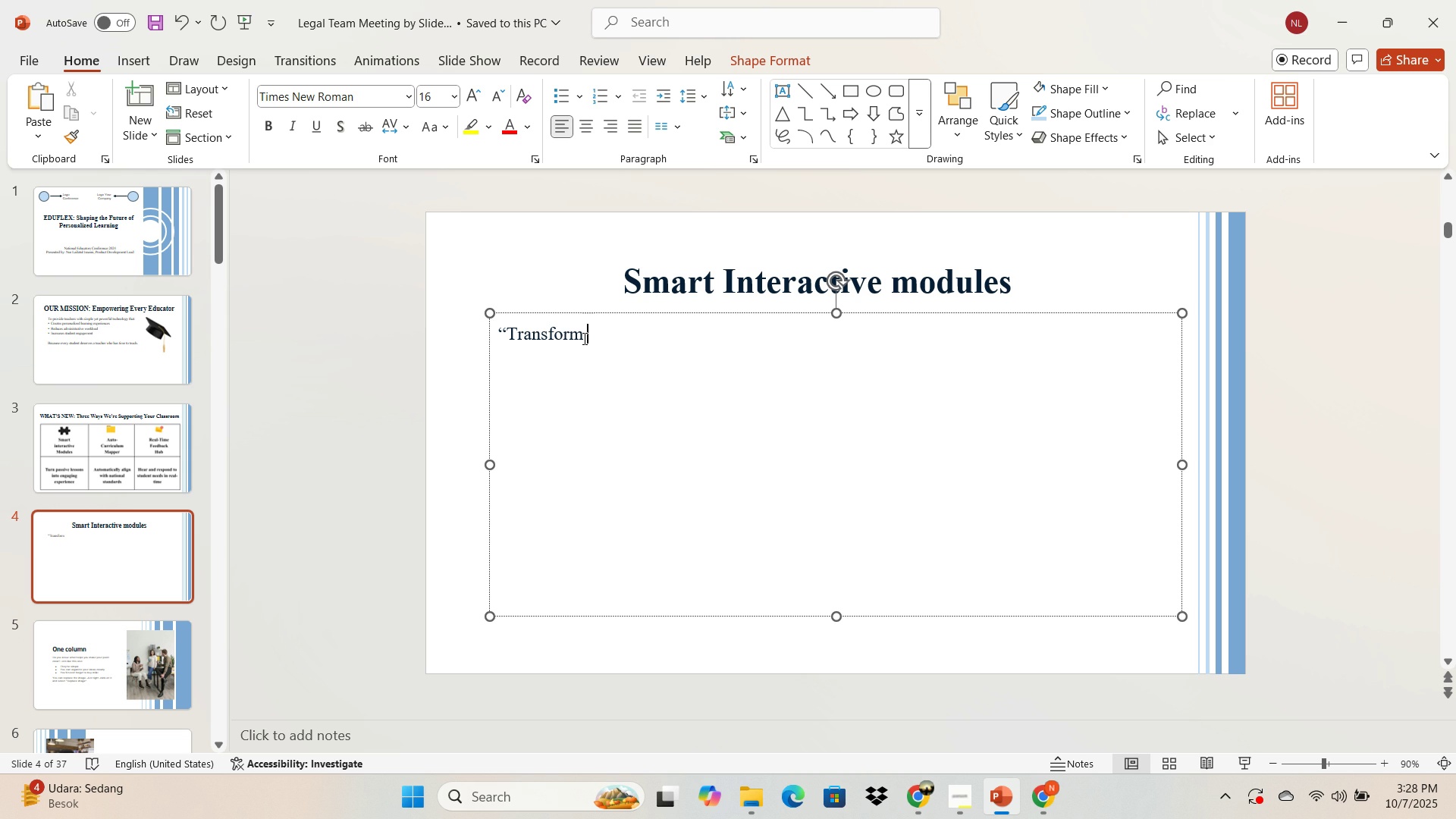 
type(any lesson into a interactive experience with:)
 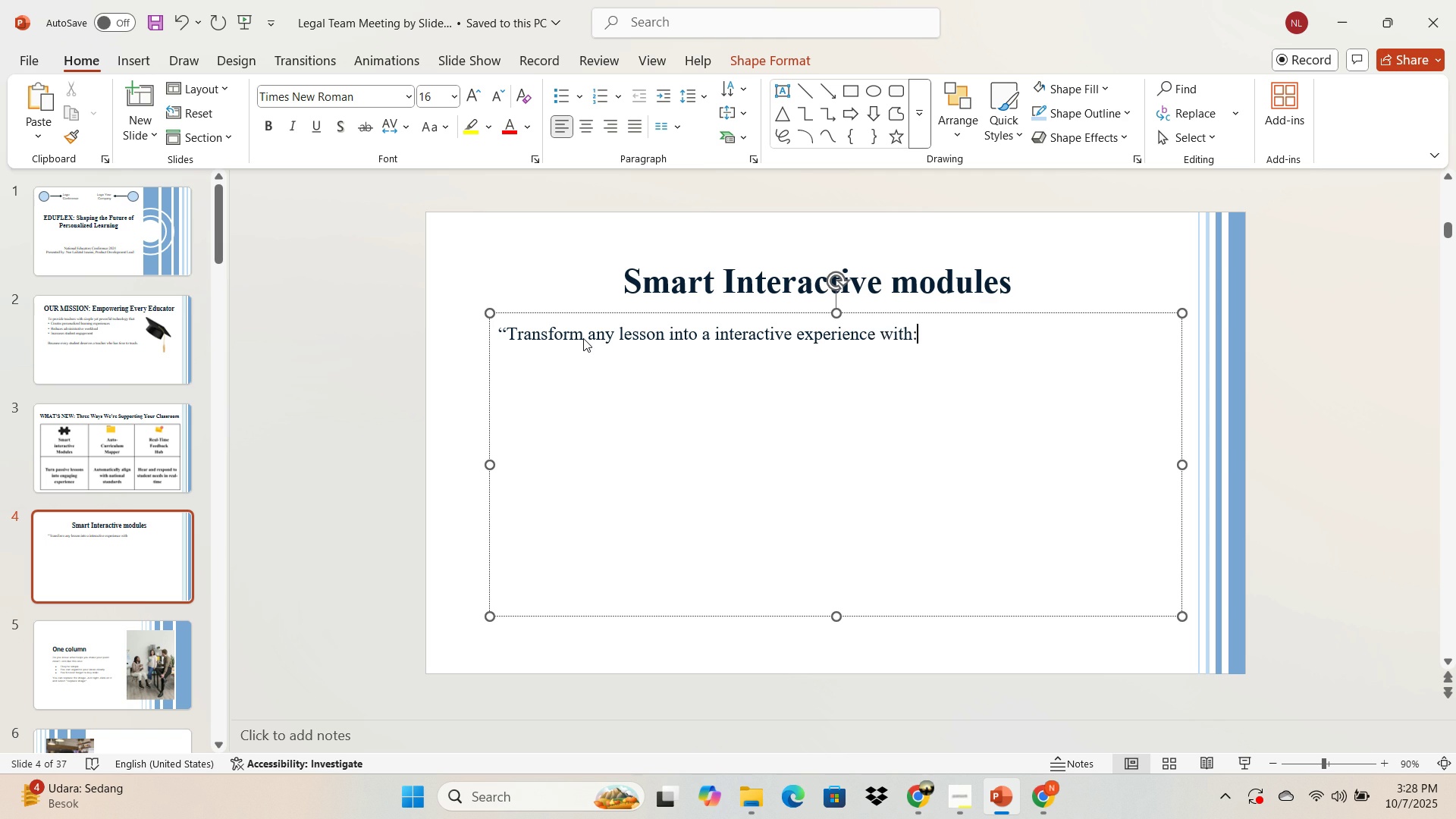 
key(Enter)
 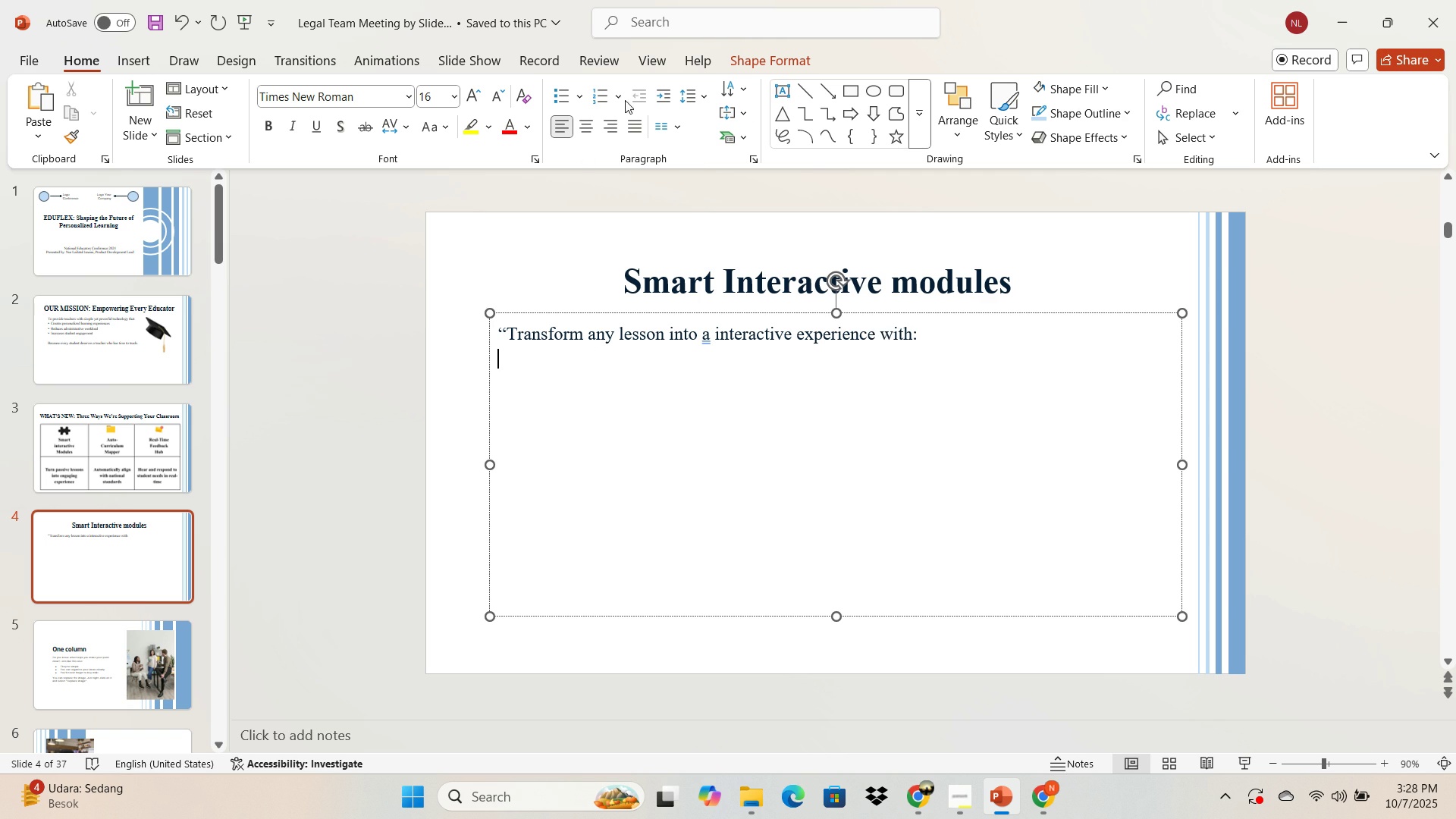 
left_click([555, 98])
 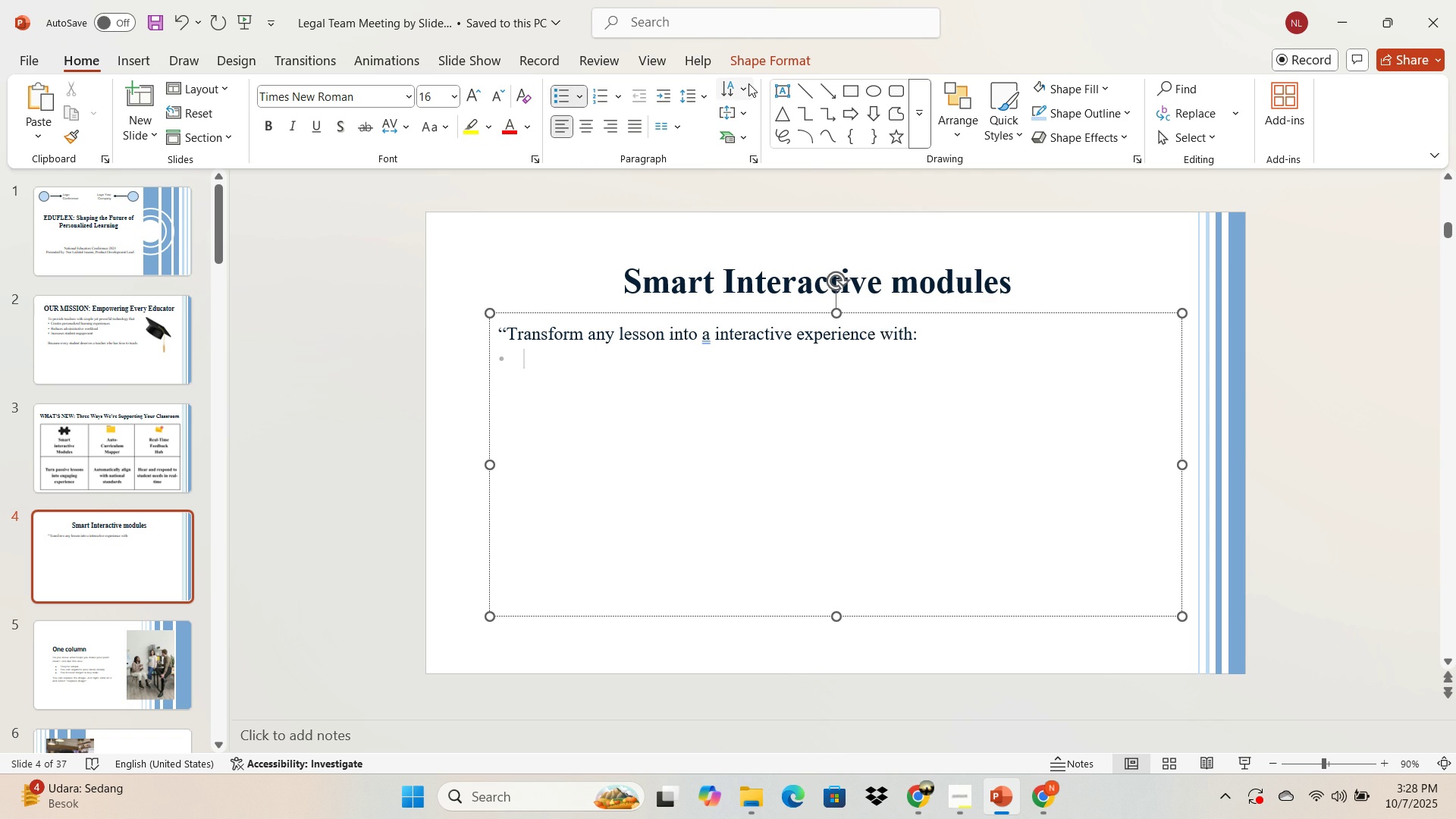 
type(Livw)
key(Backspace)
type(e quizzes and o)
key(Backspace)
type(polls )
key(Backspace)
 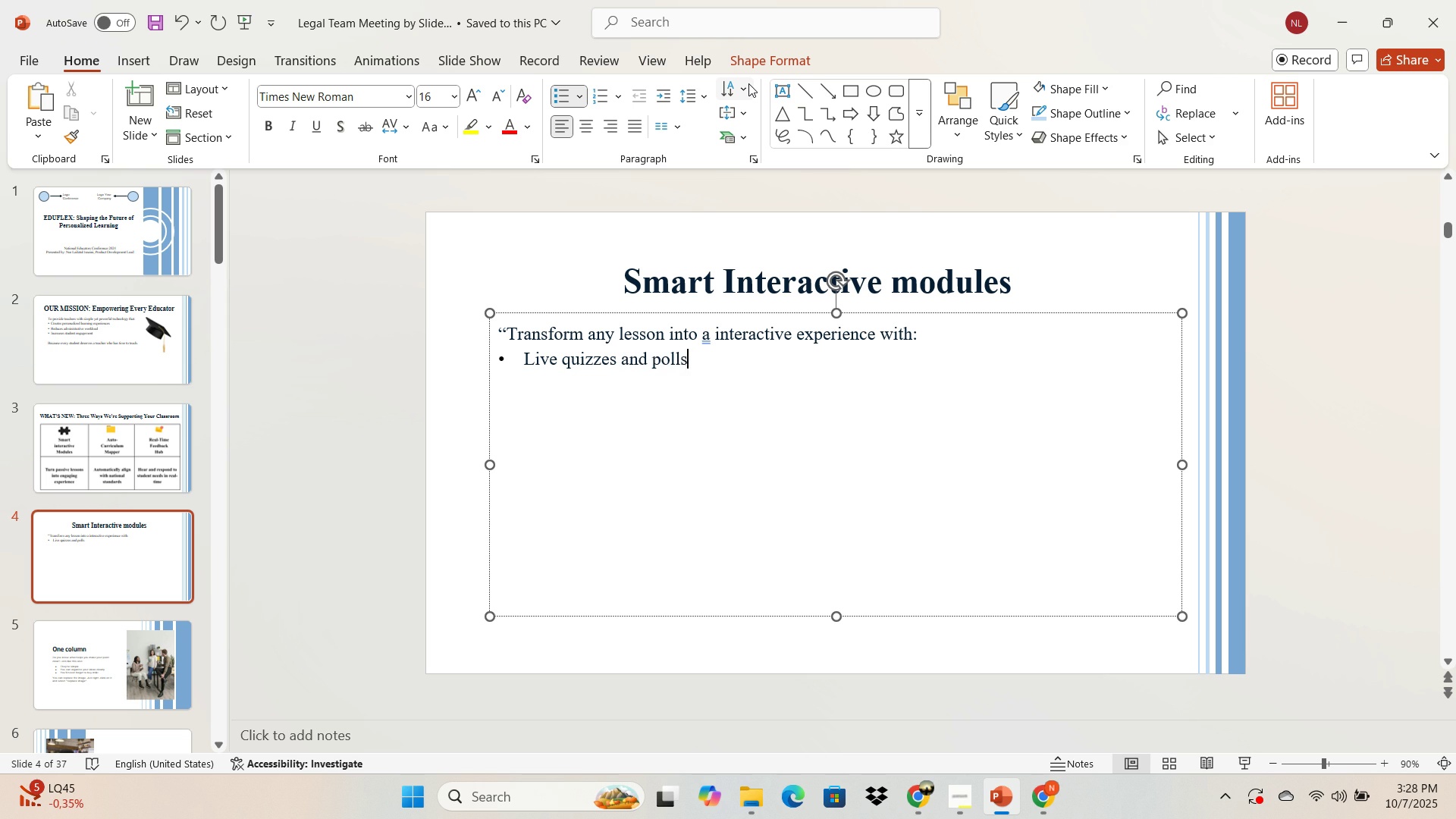 
key(Enter)